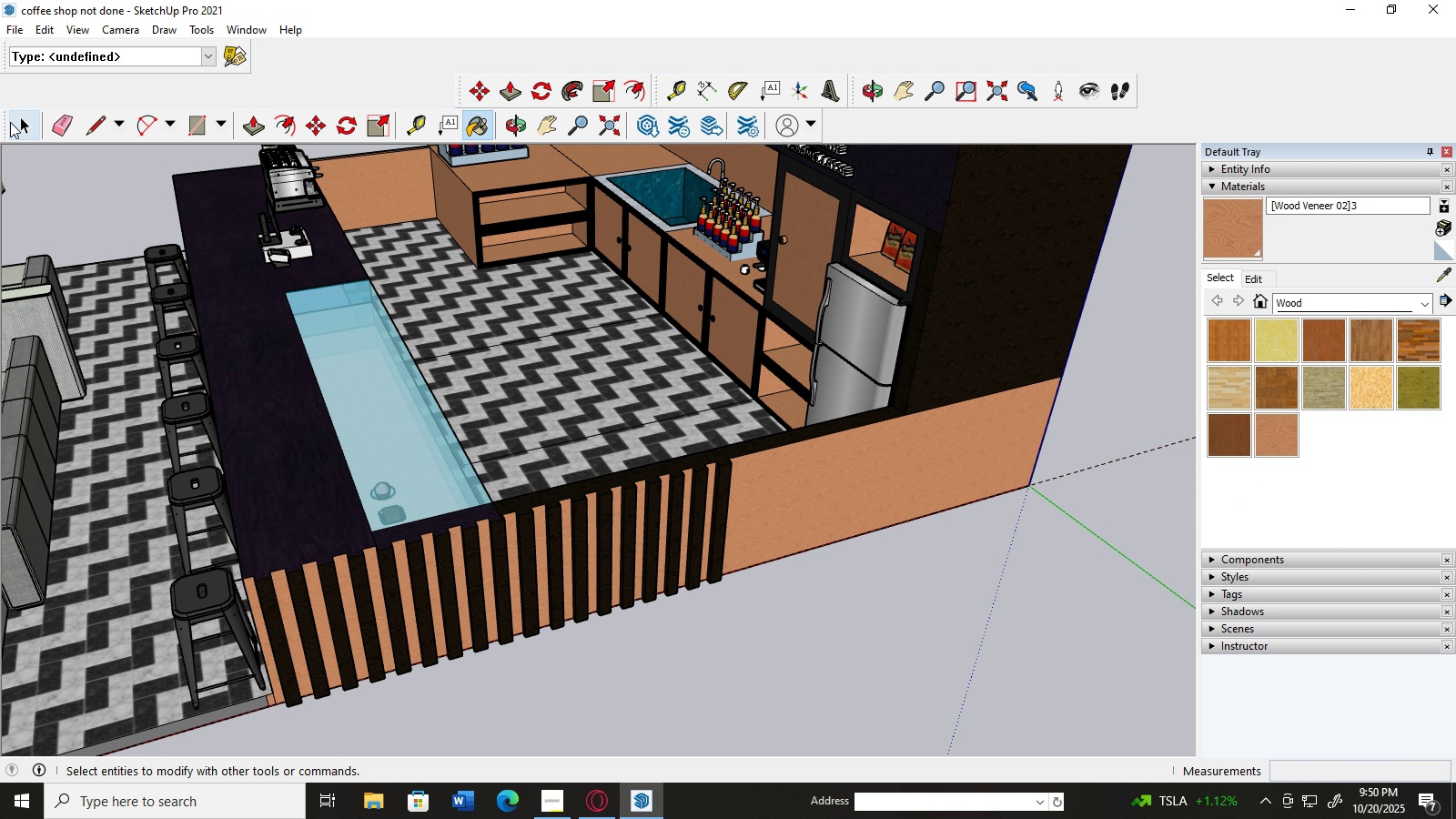 
double_click([13, 122])
 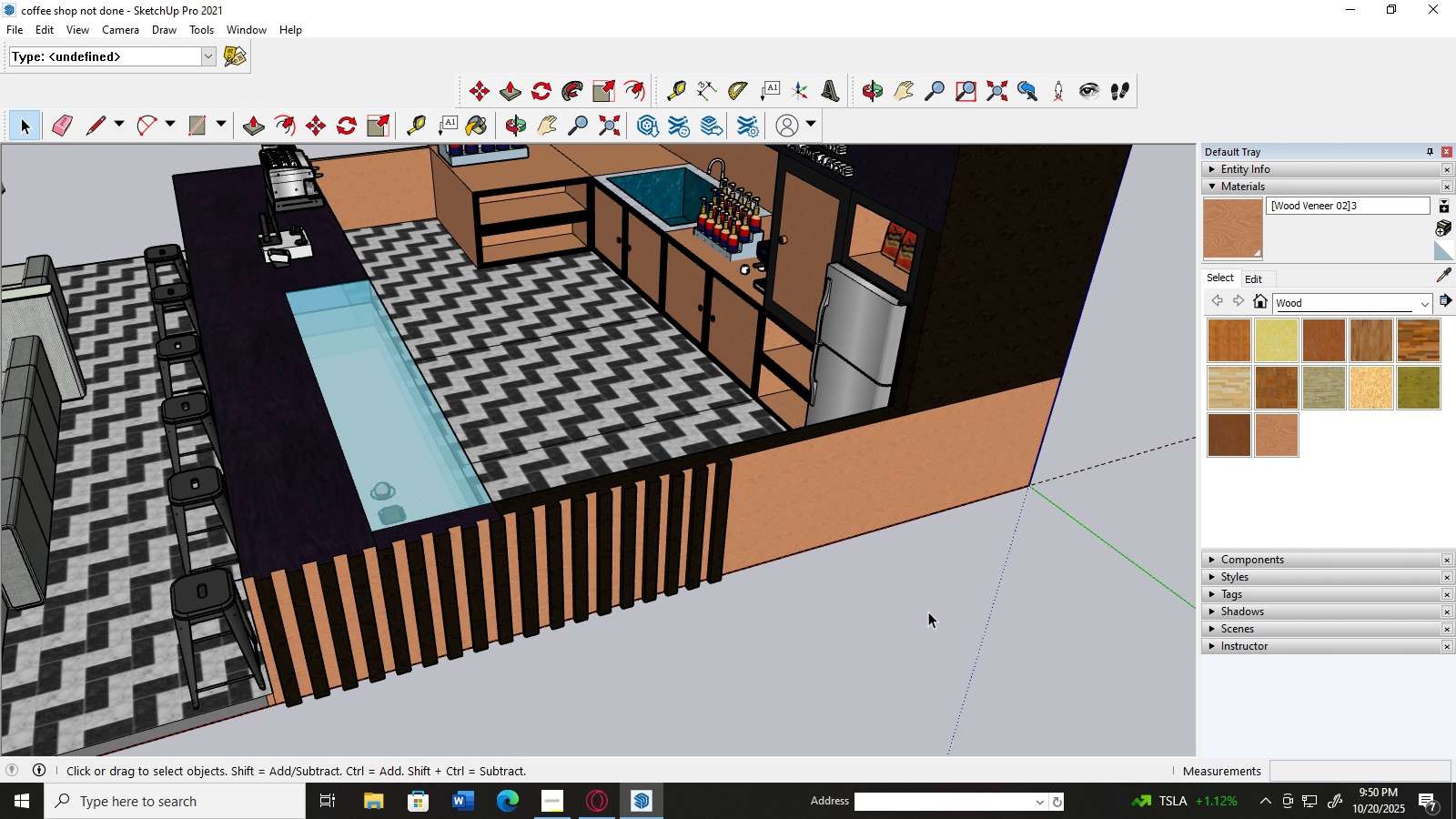 
scroll: coordinate [928, 610], scroll_direction: up, amount: 1.0
 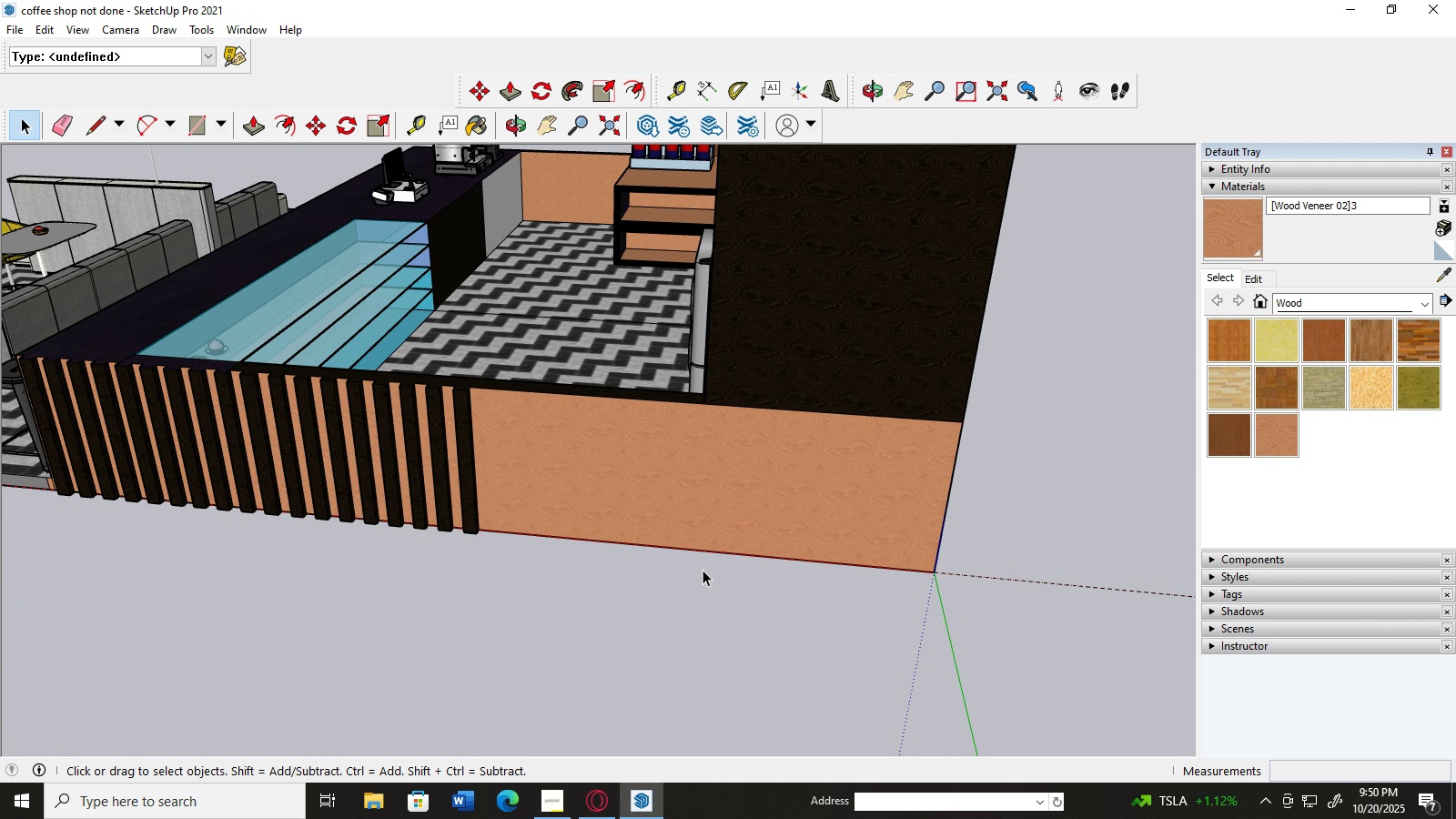 
scroll: coordinate [705, 570], scroll_direction: down, amount: 2.0
 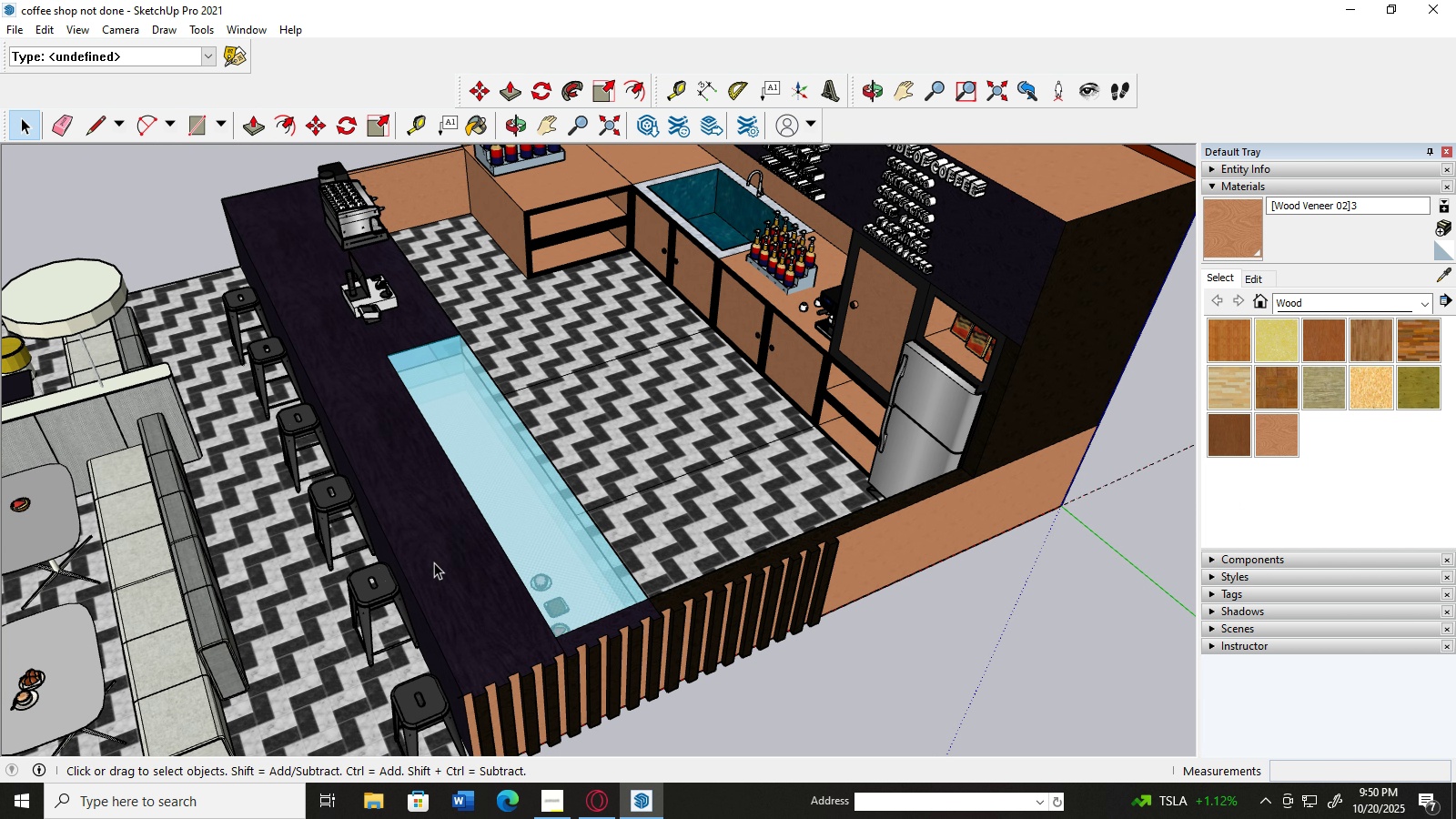 
left_click([433, 562])
 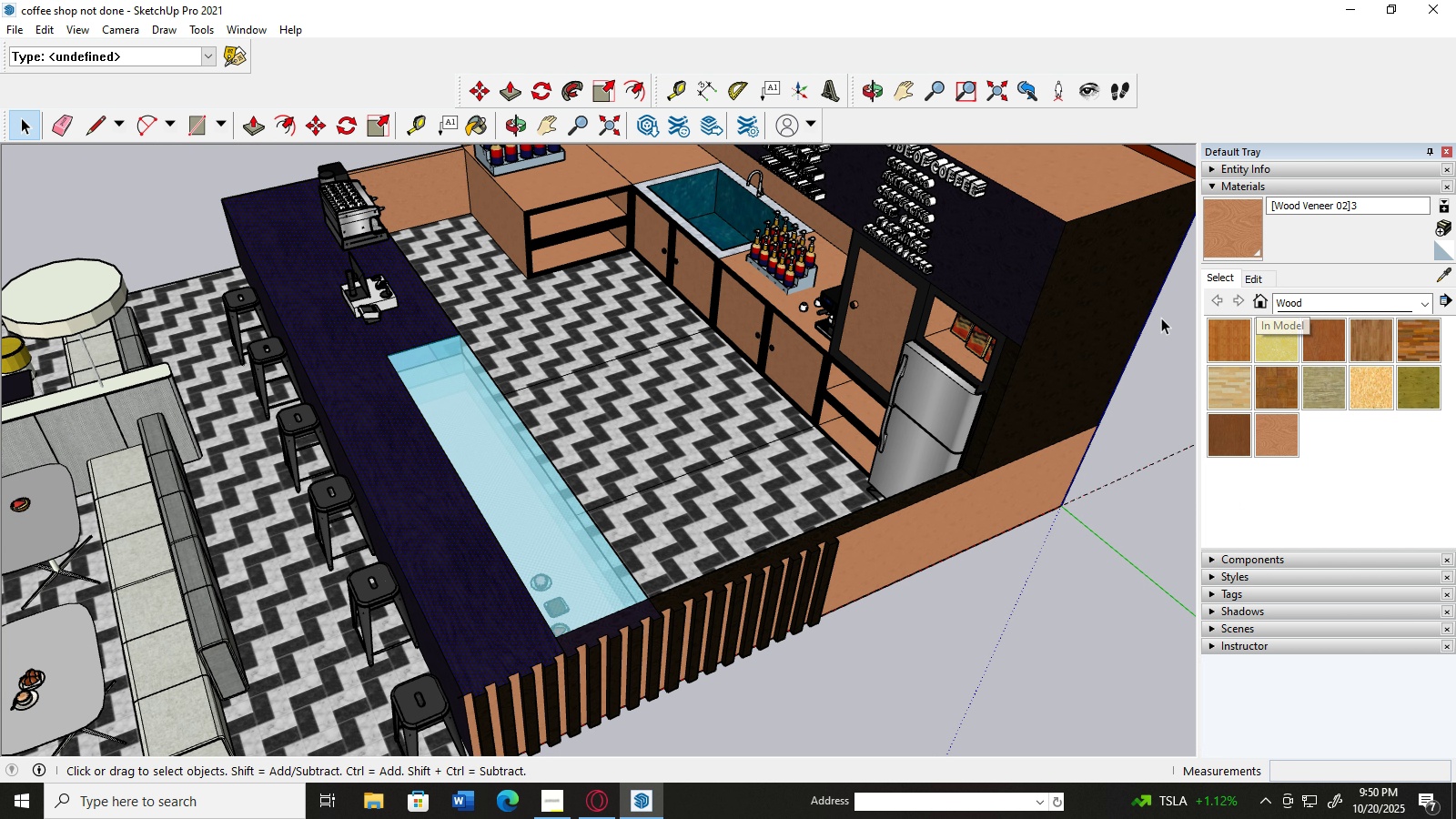 
left_click([1061, 337])
 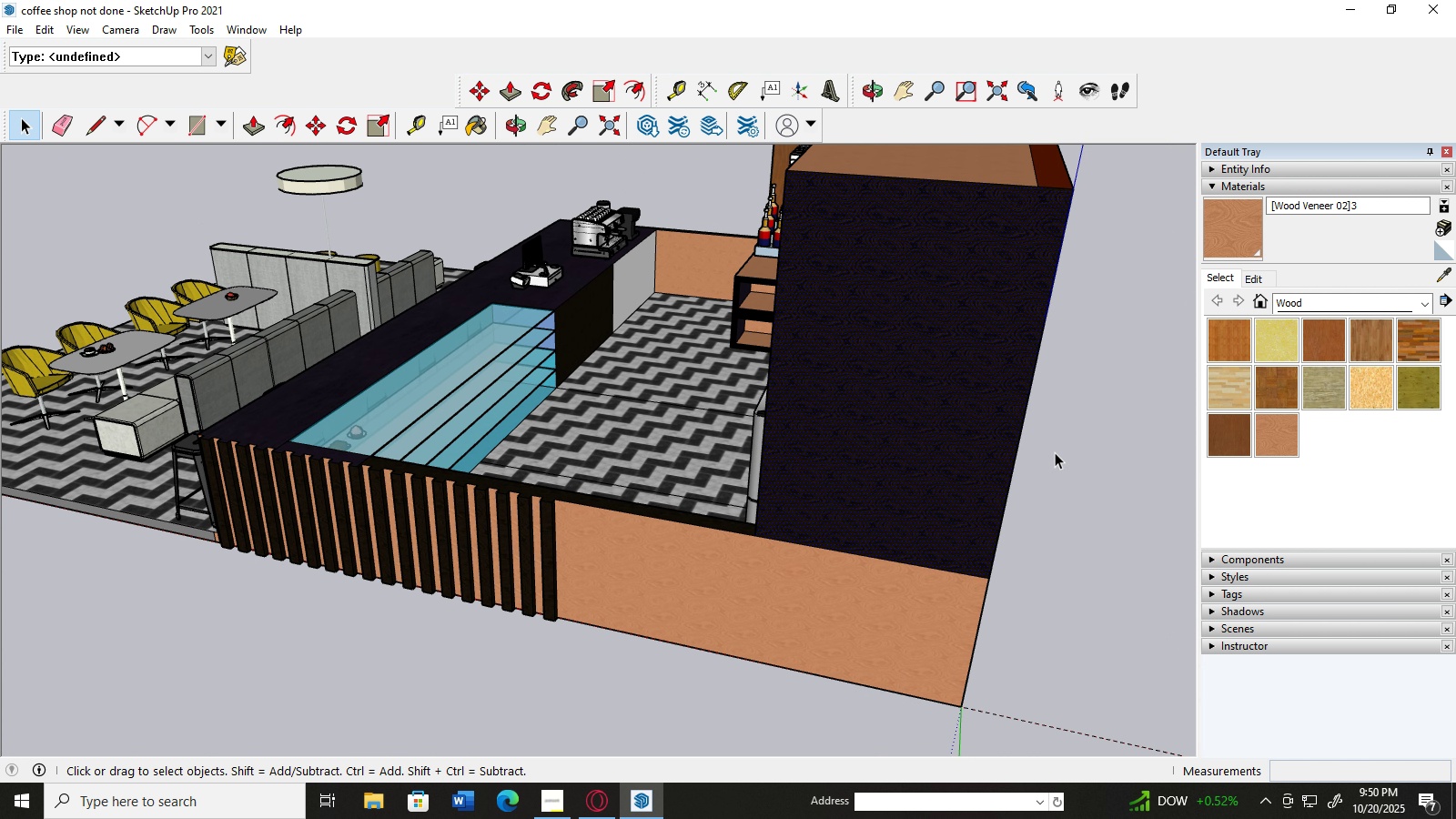 
left_click([1276, 439])
 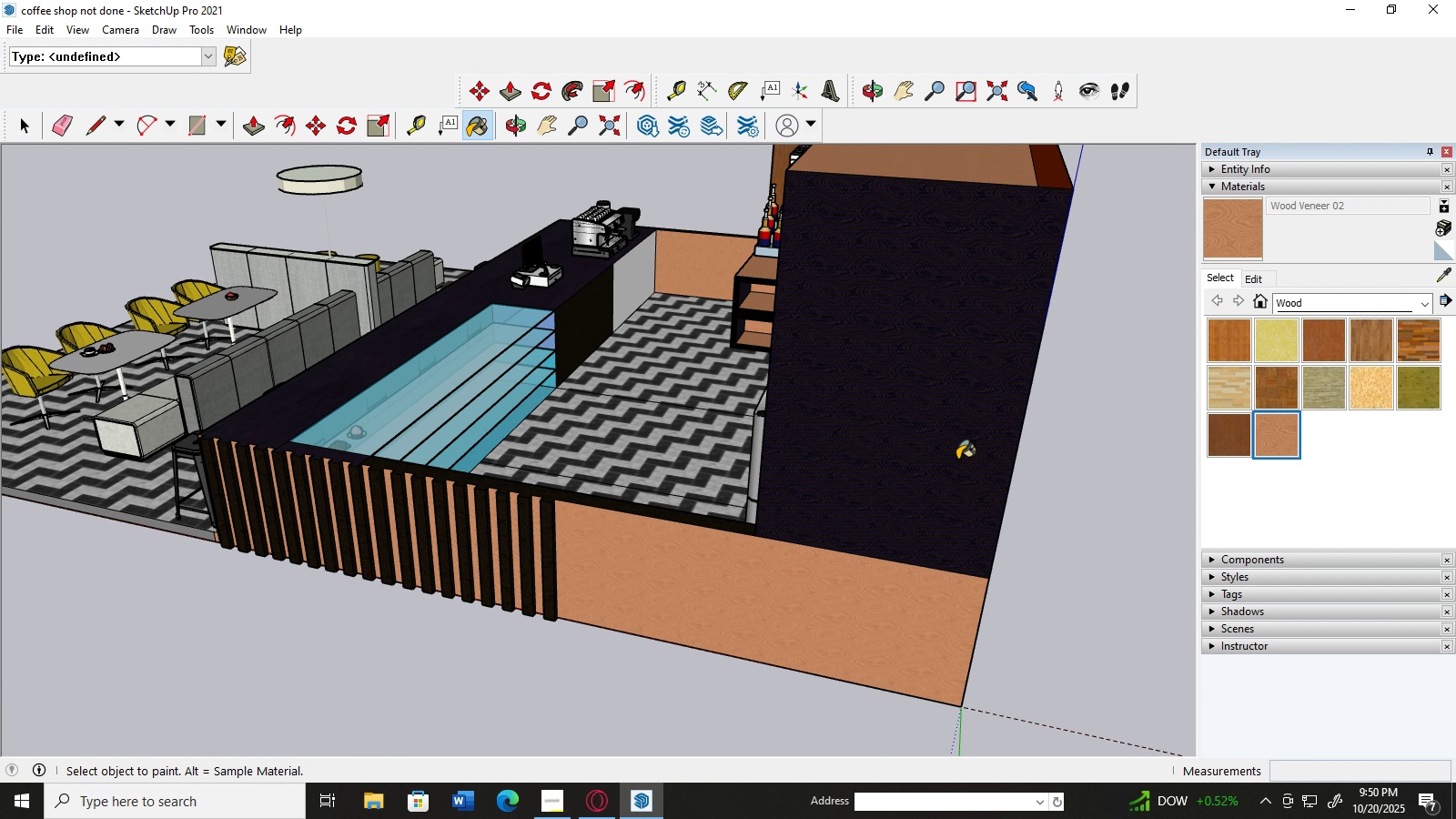 
left_click([957, 460])
 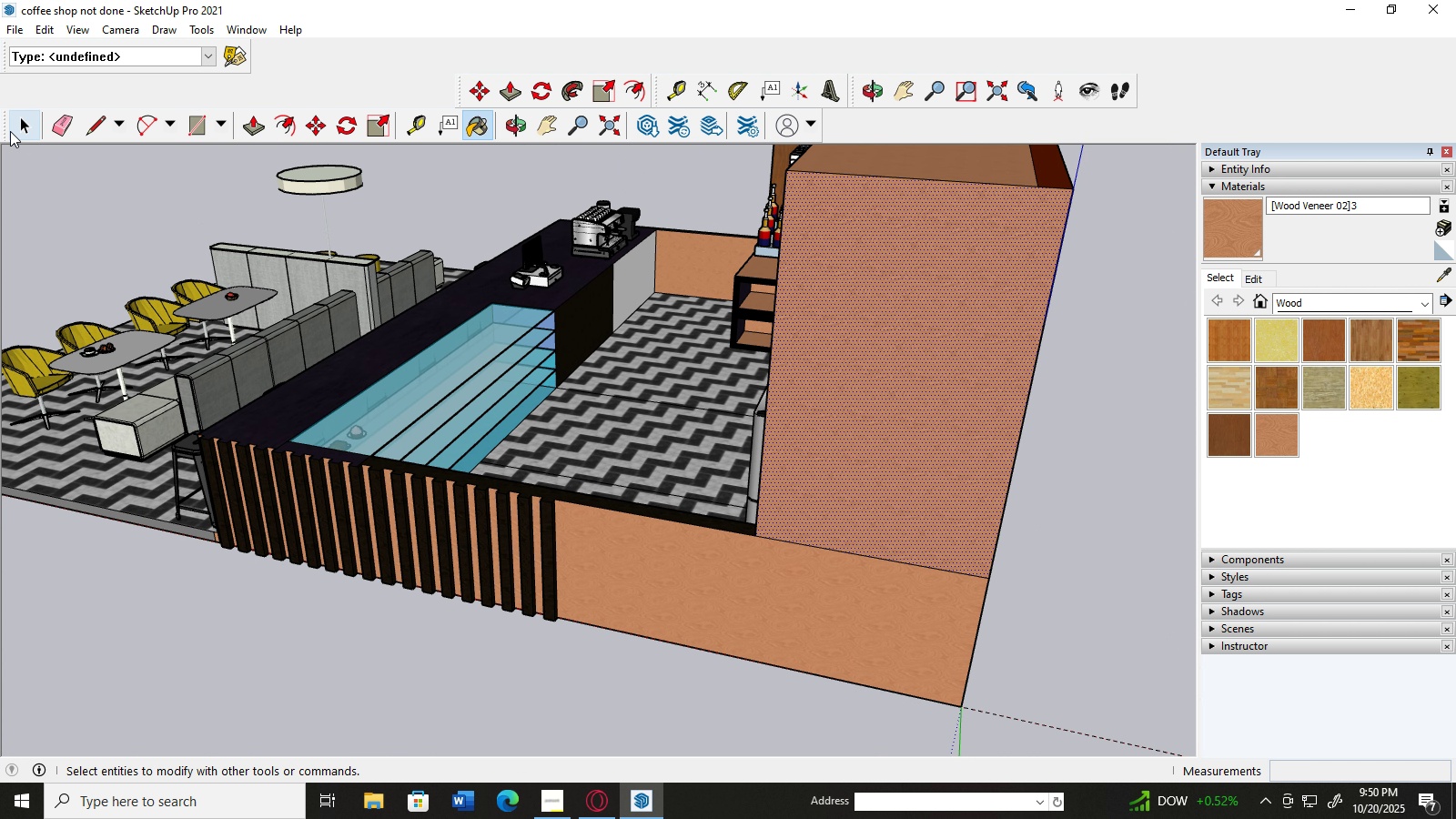 
left_click([9, 128])
 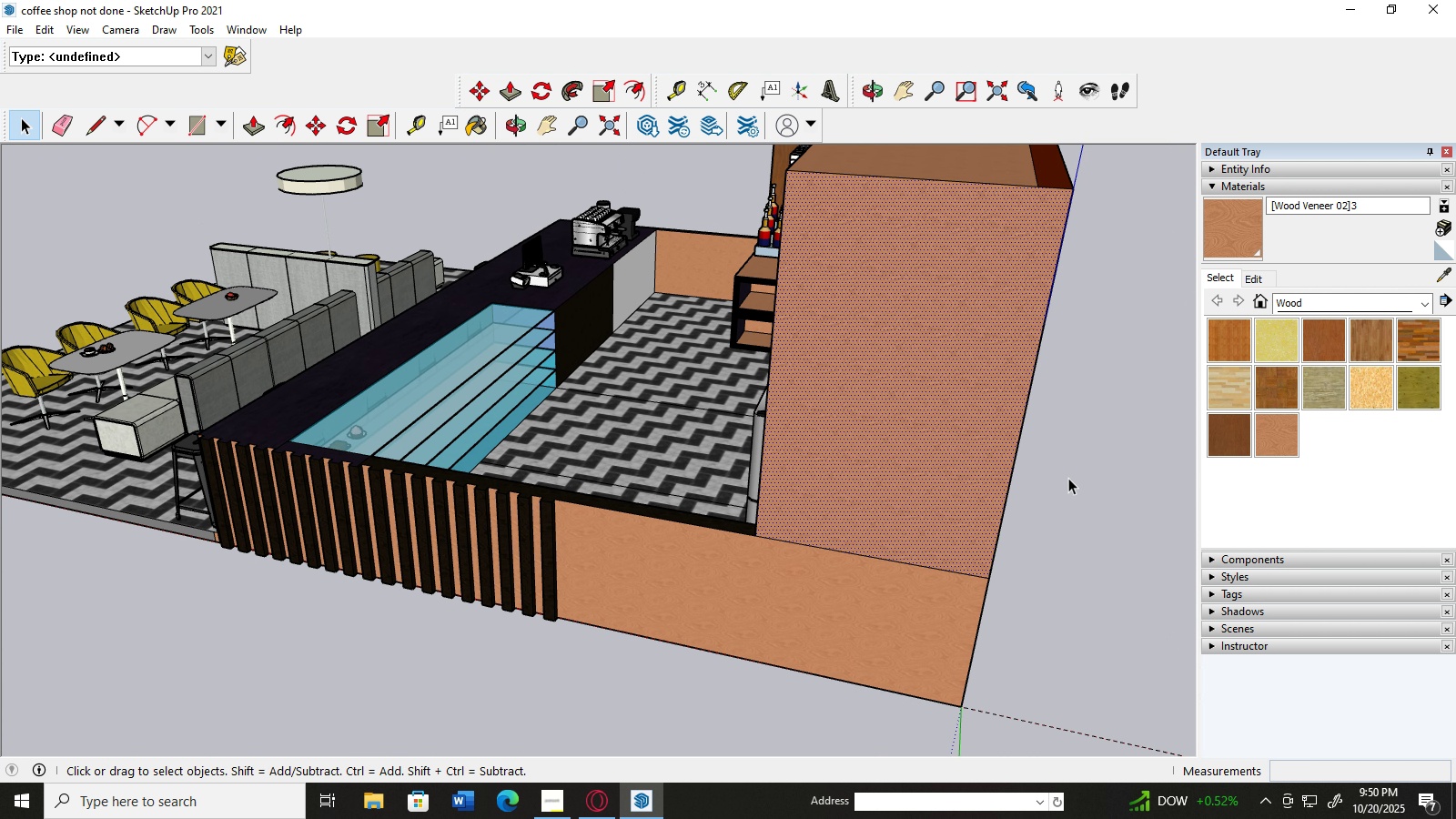 
left_click([1068, 478])
 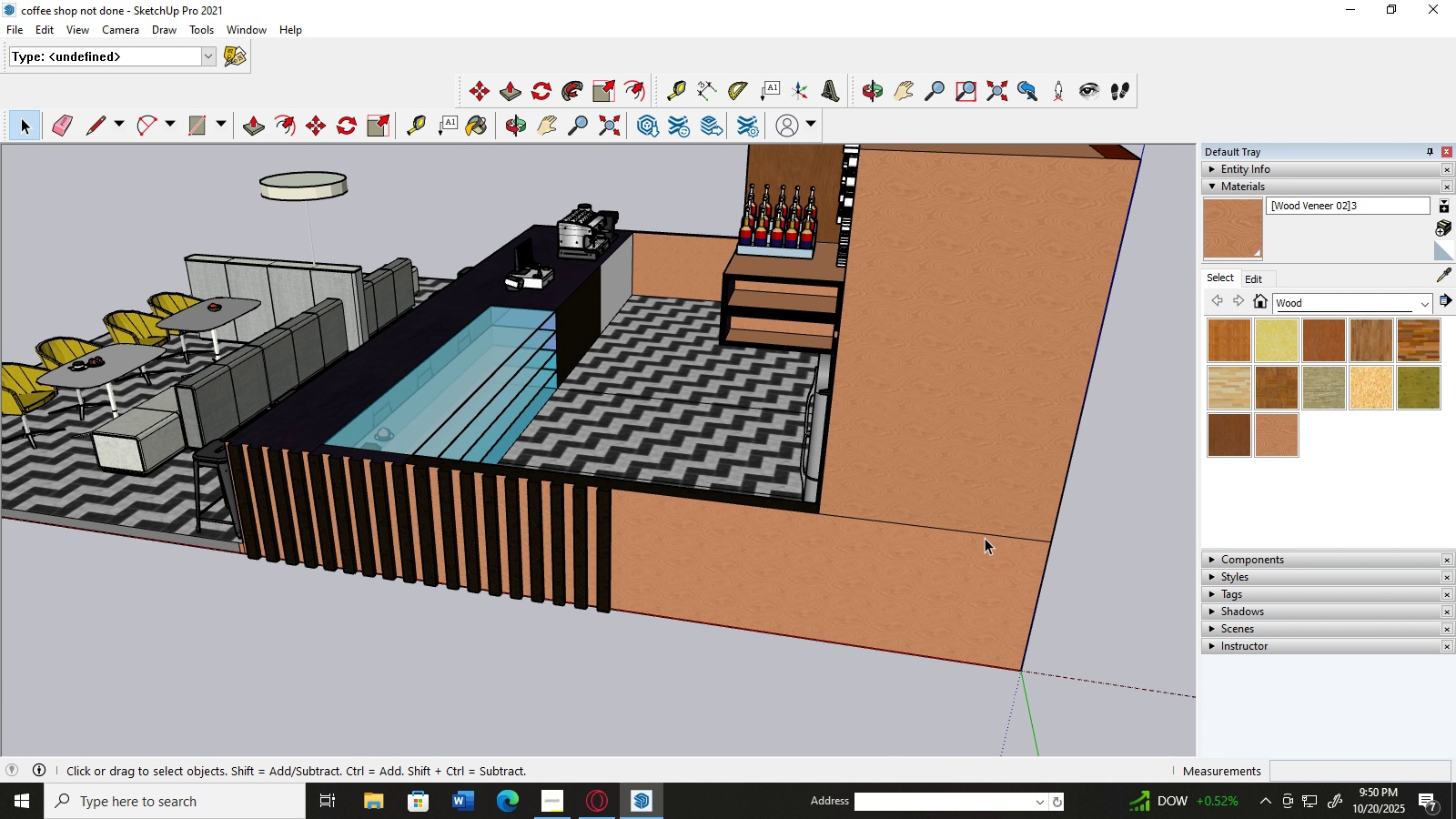 
left_click([986, 536])
 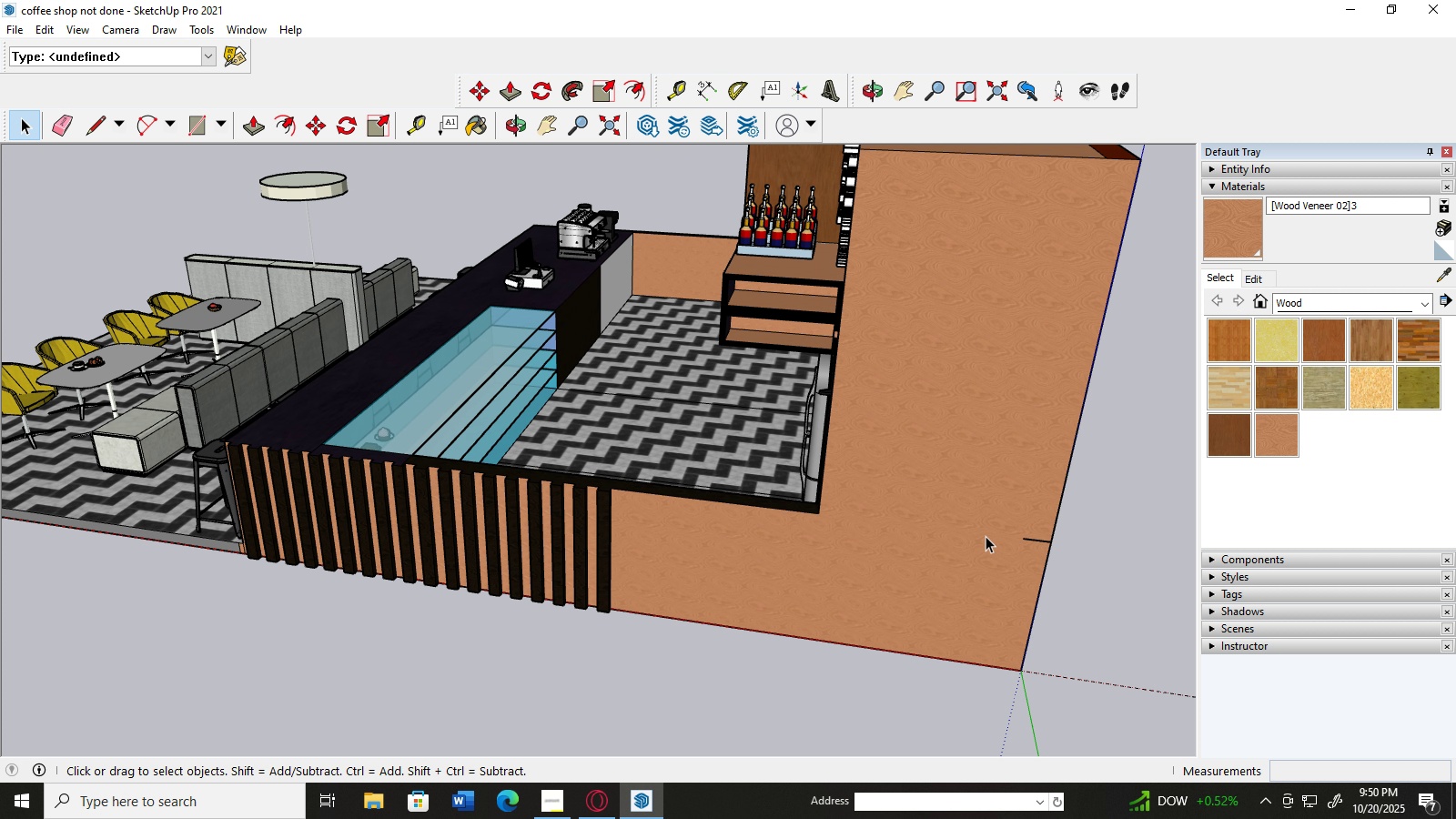 
key(Delete)
 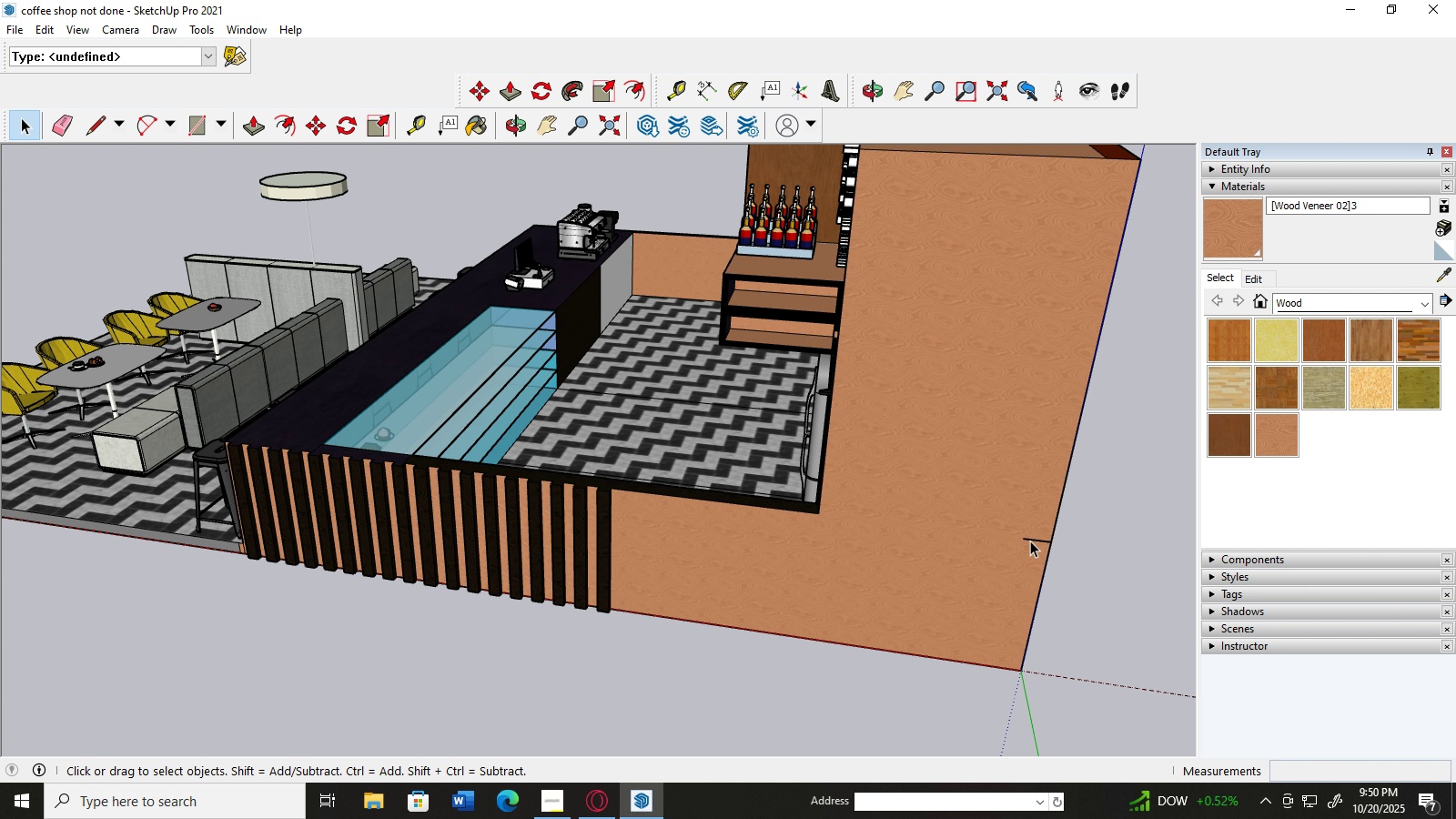 
left_click([1030, 541])
 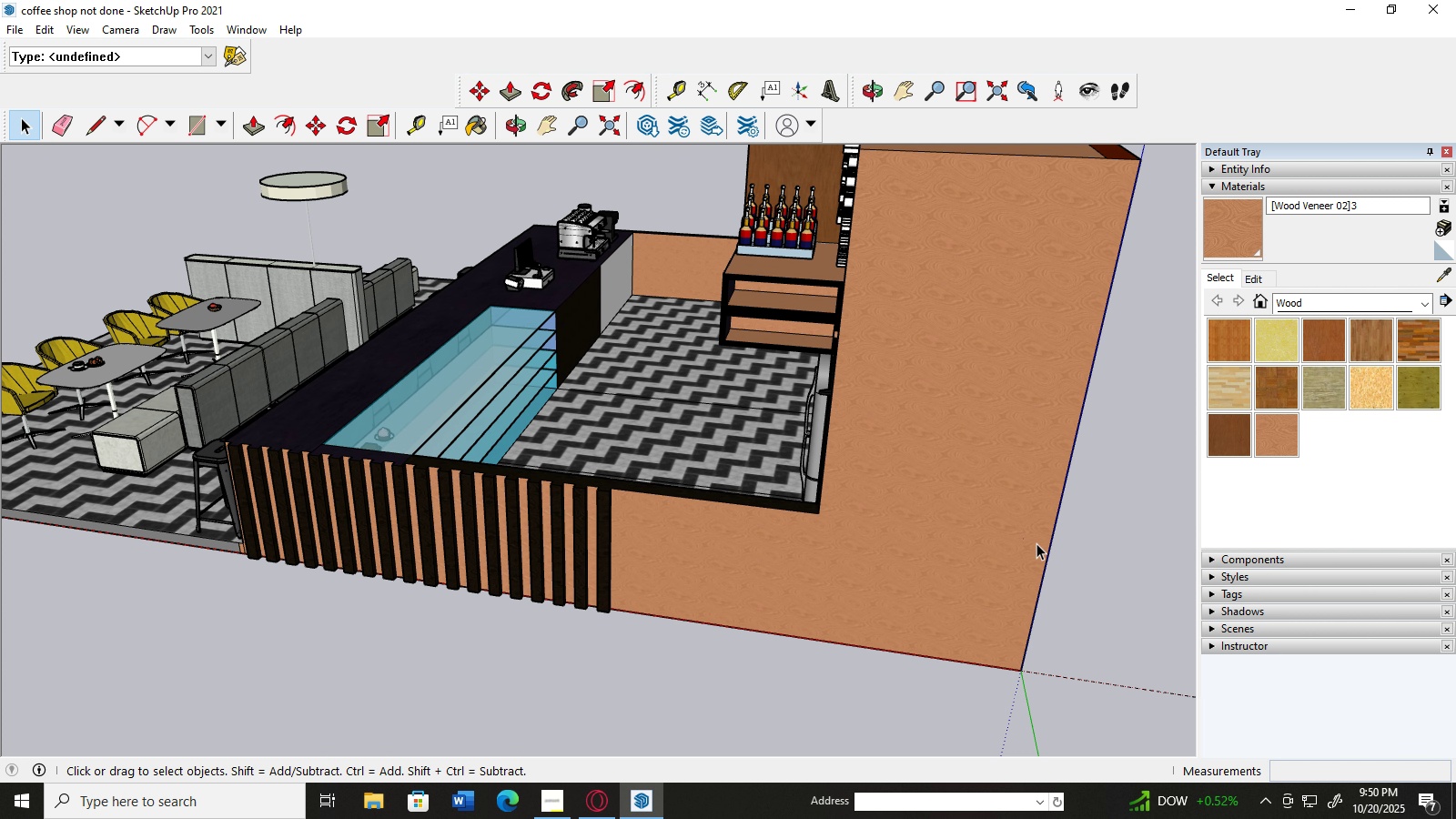 
key(Delete)
 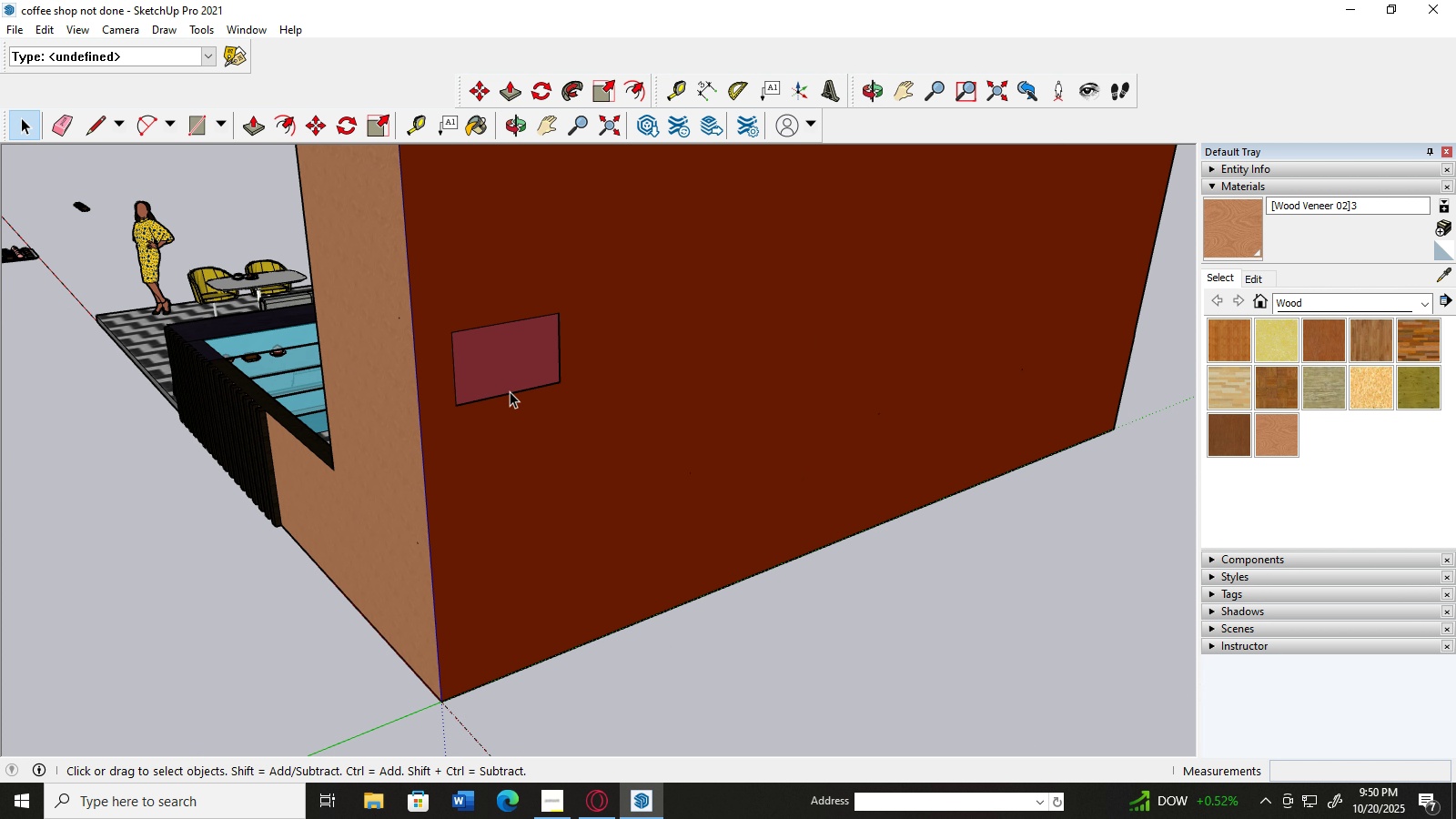 
left_click([512, 393])
 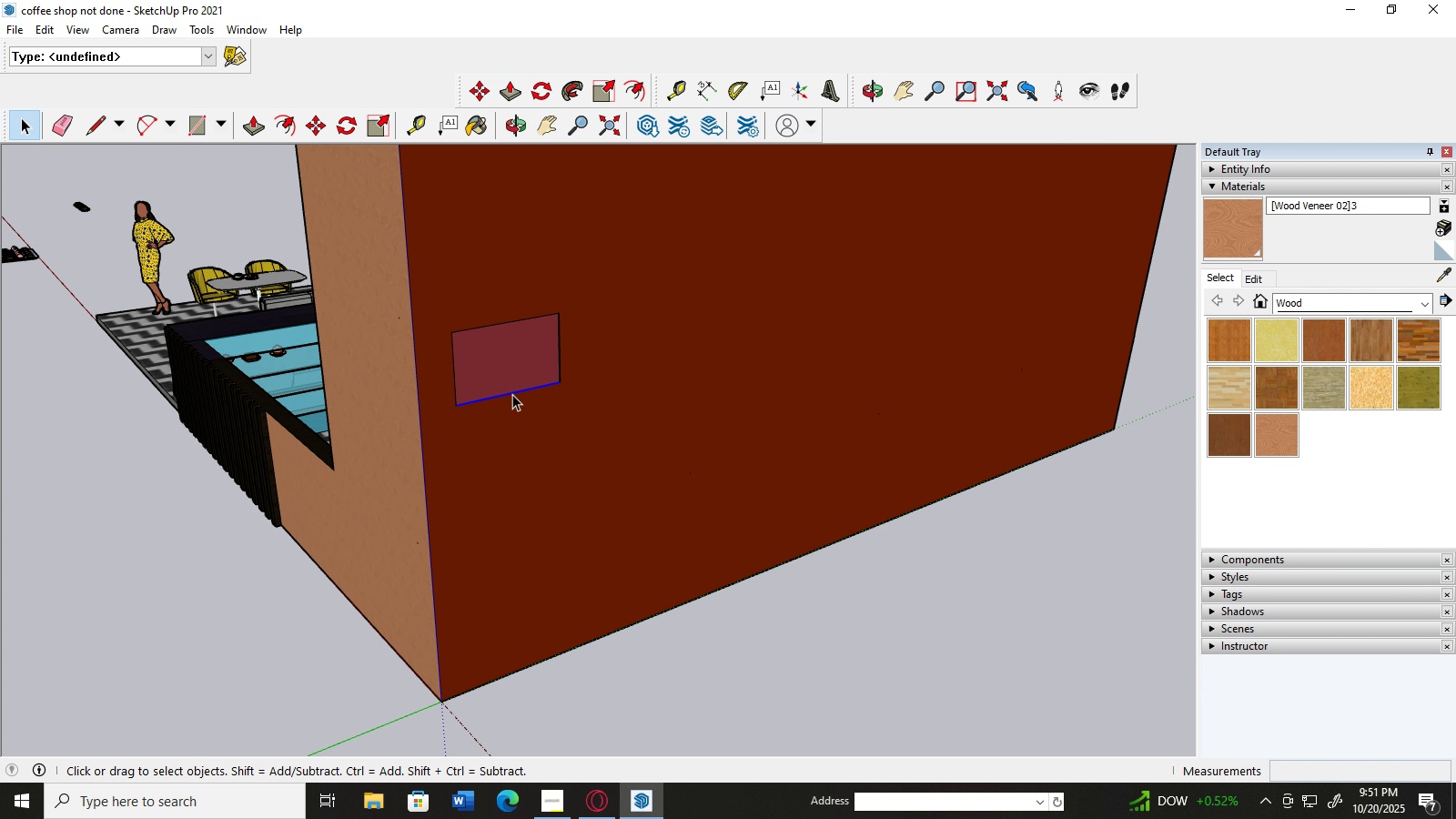 
key(Delete)
 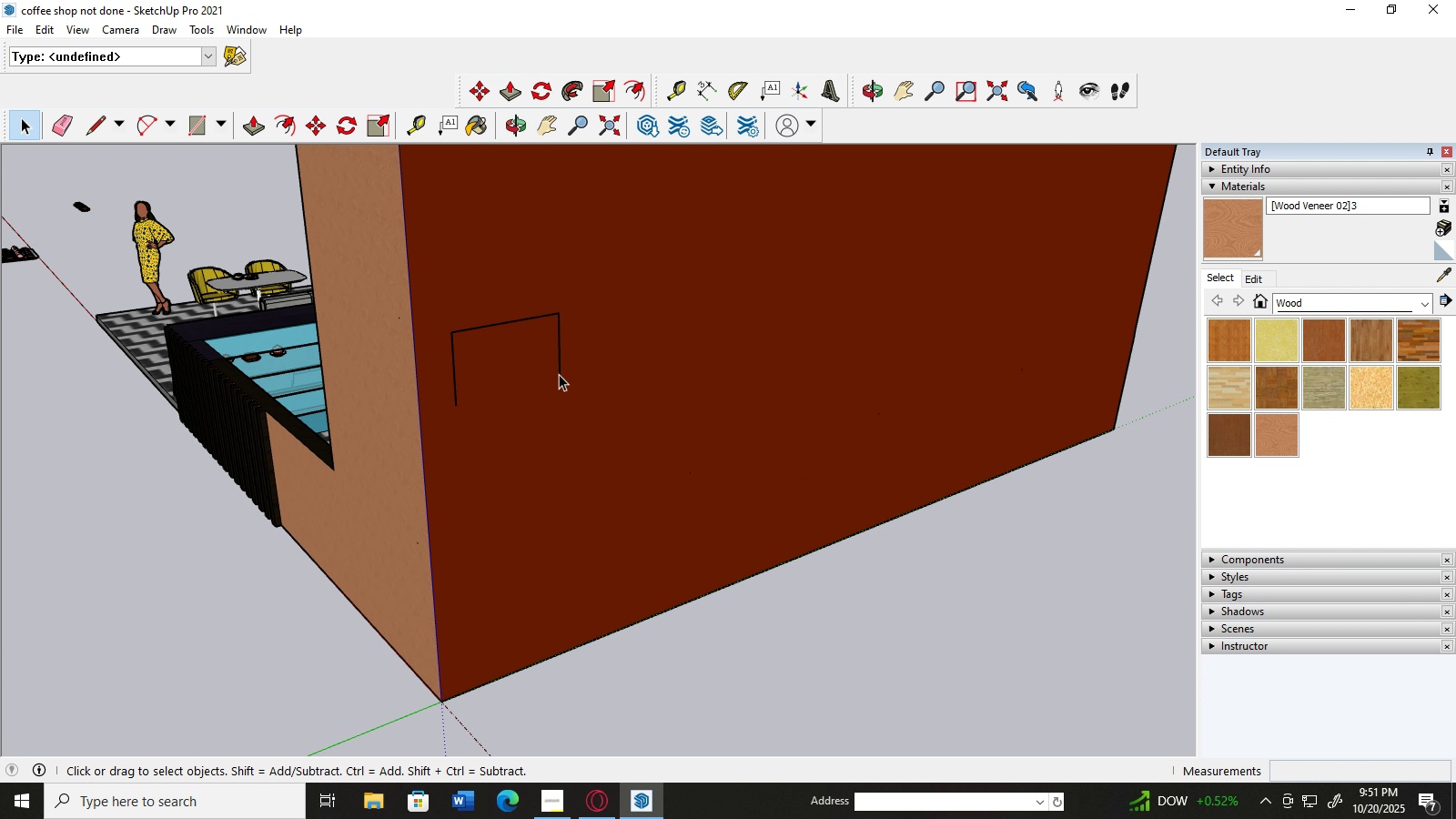 
left_click([559, 374])
 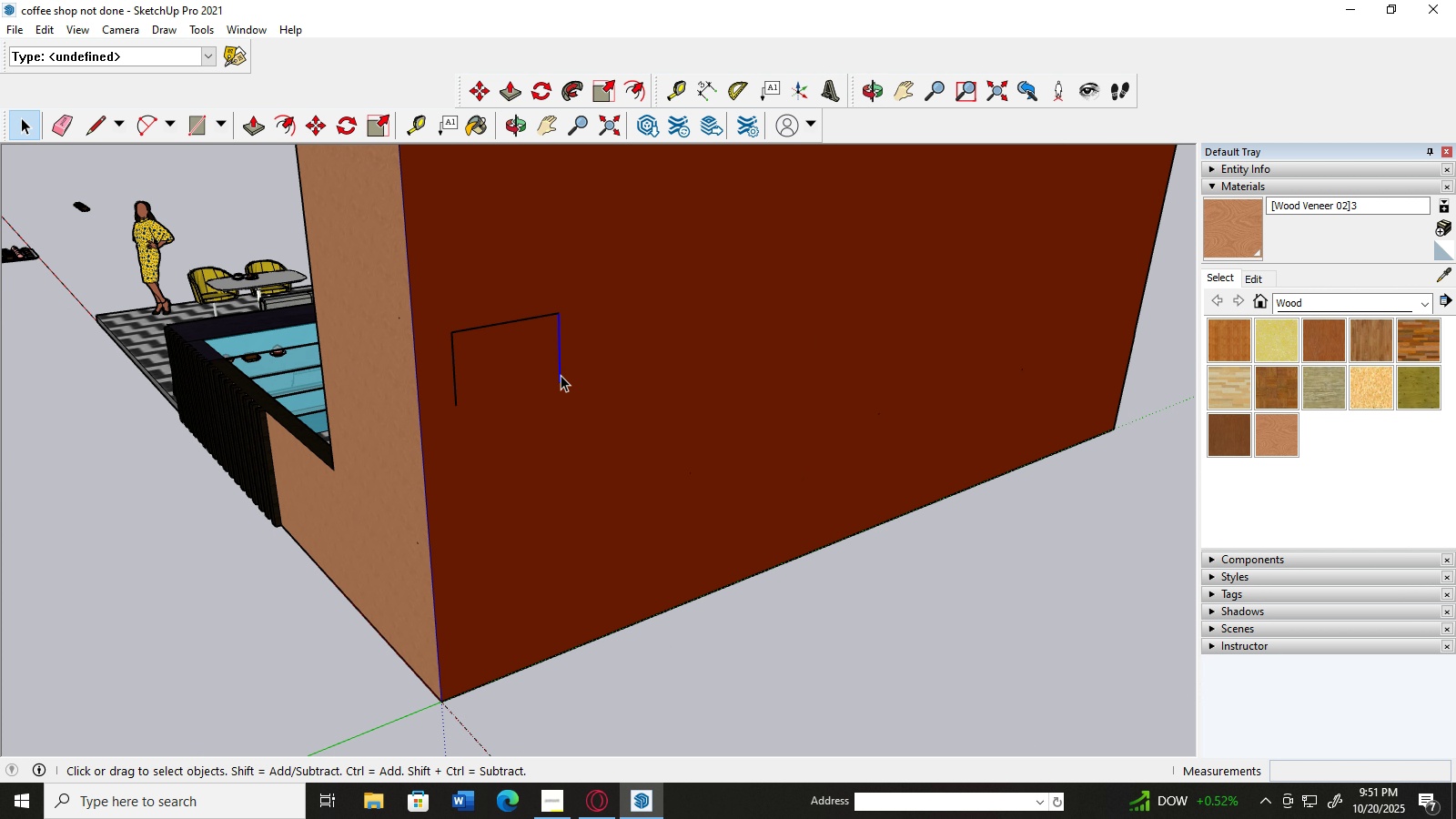 
key(Delete)
 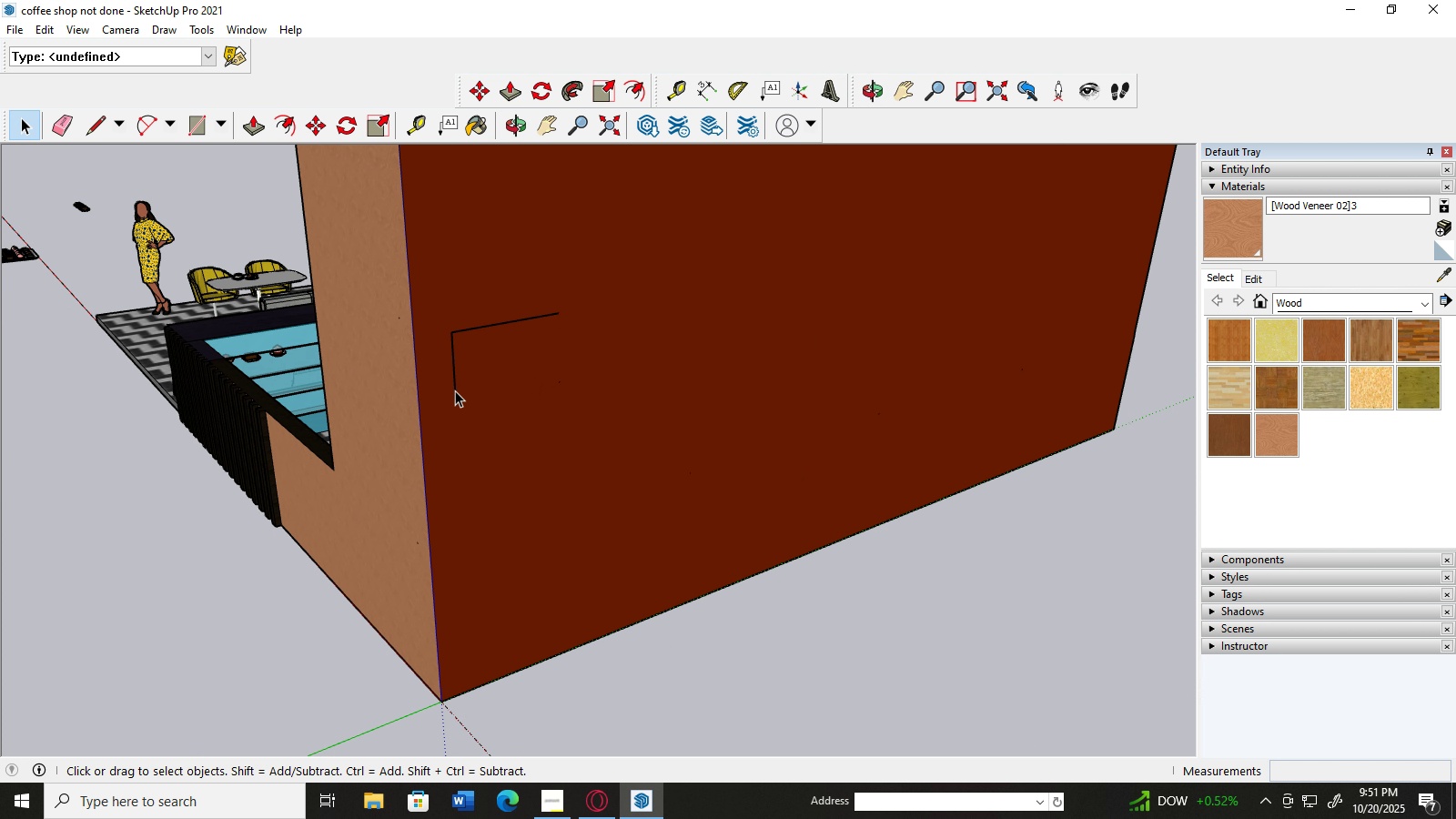 
left_click([455, 390])
 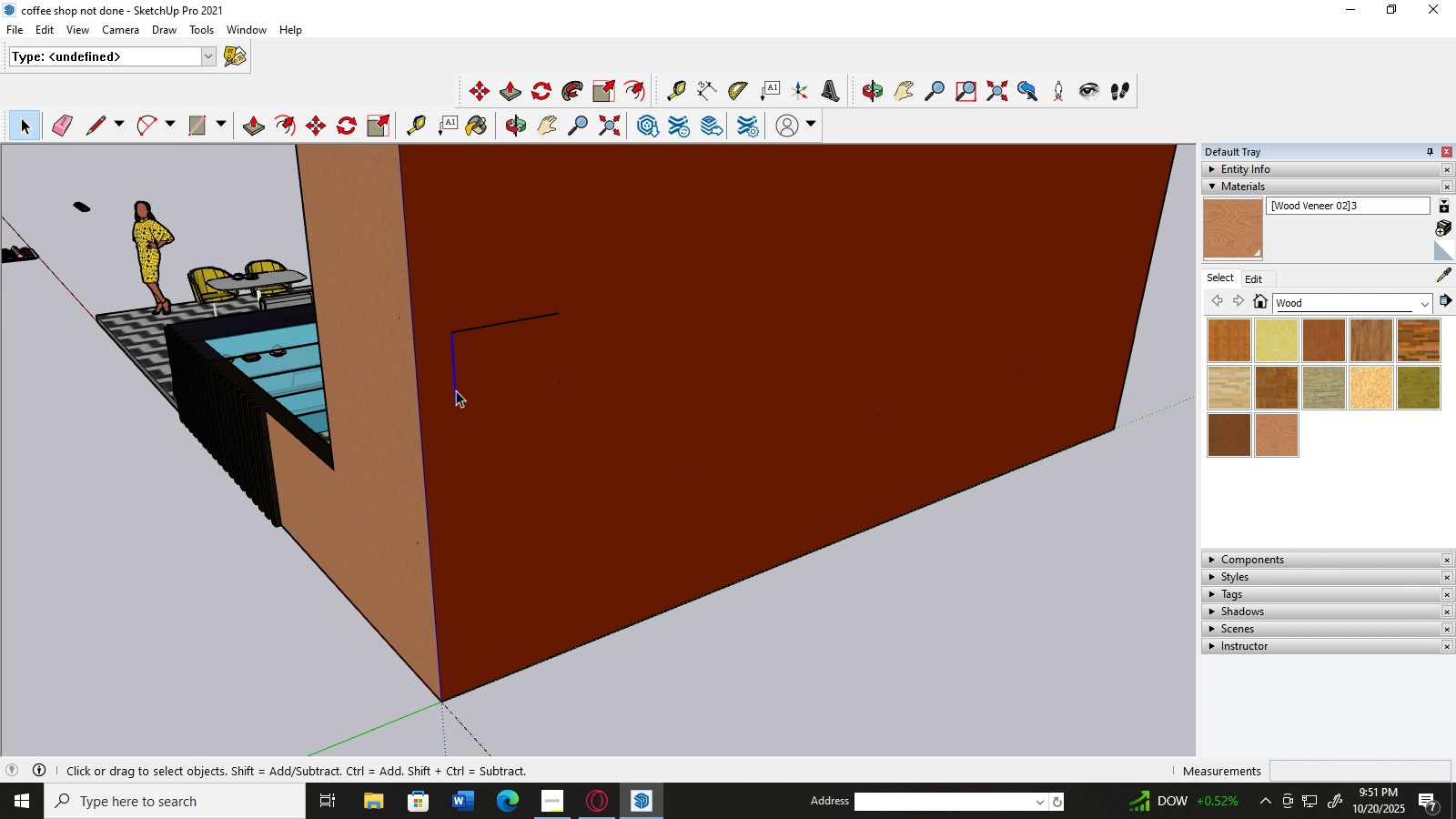 
key(Delete)
 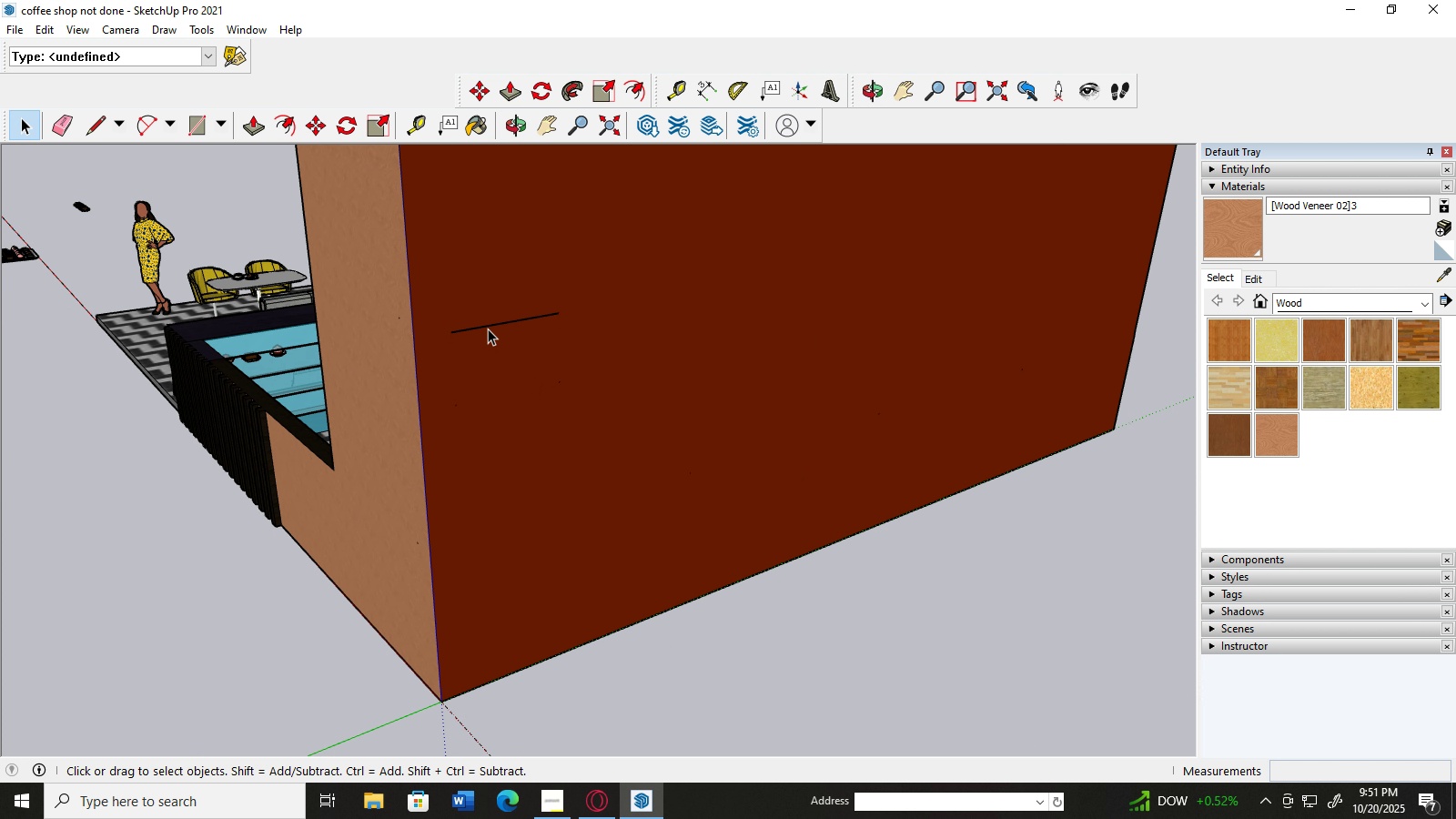 
left_click([488, 329])
 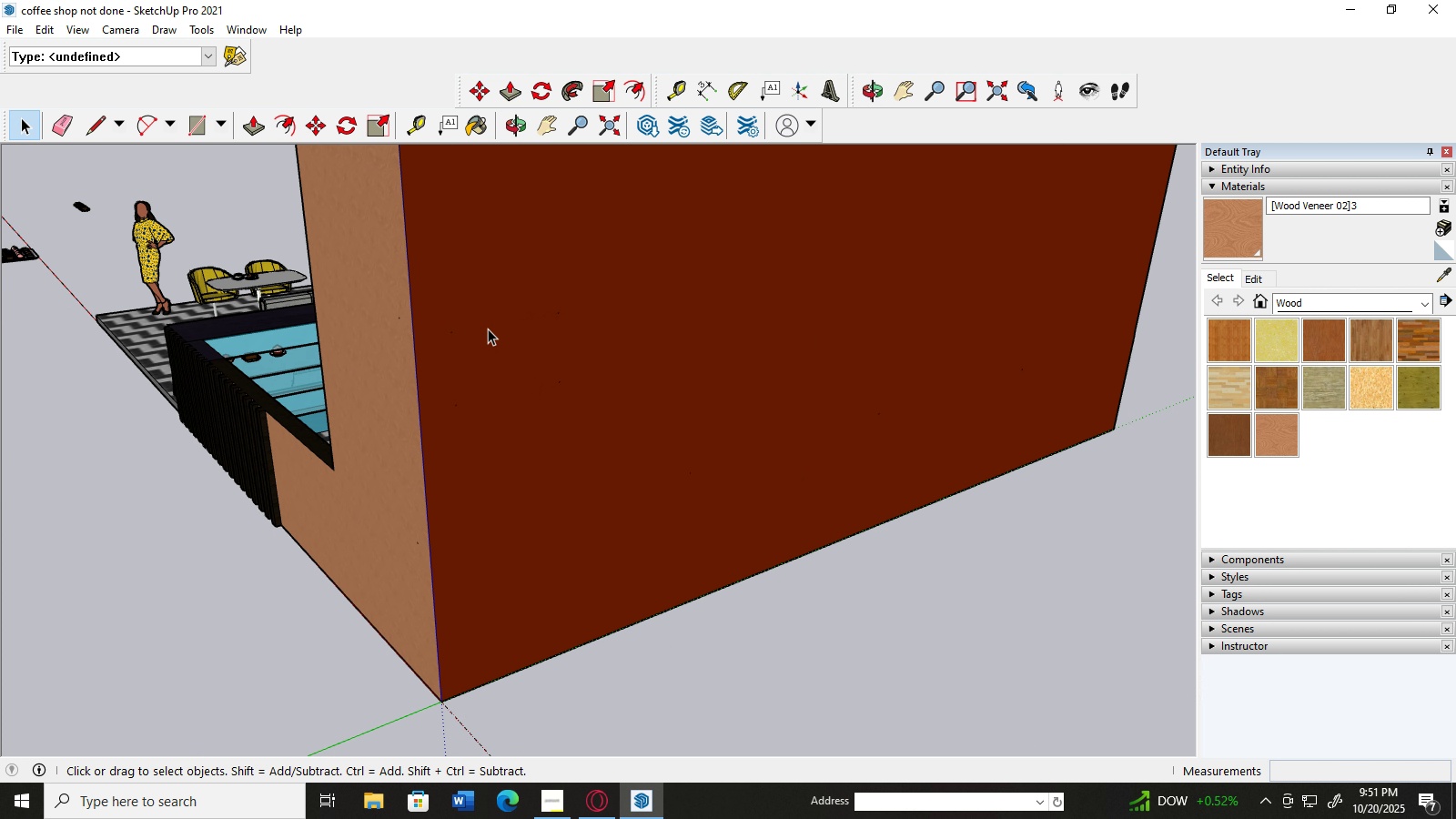 
key(Delete)
 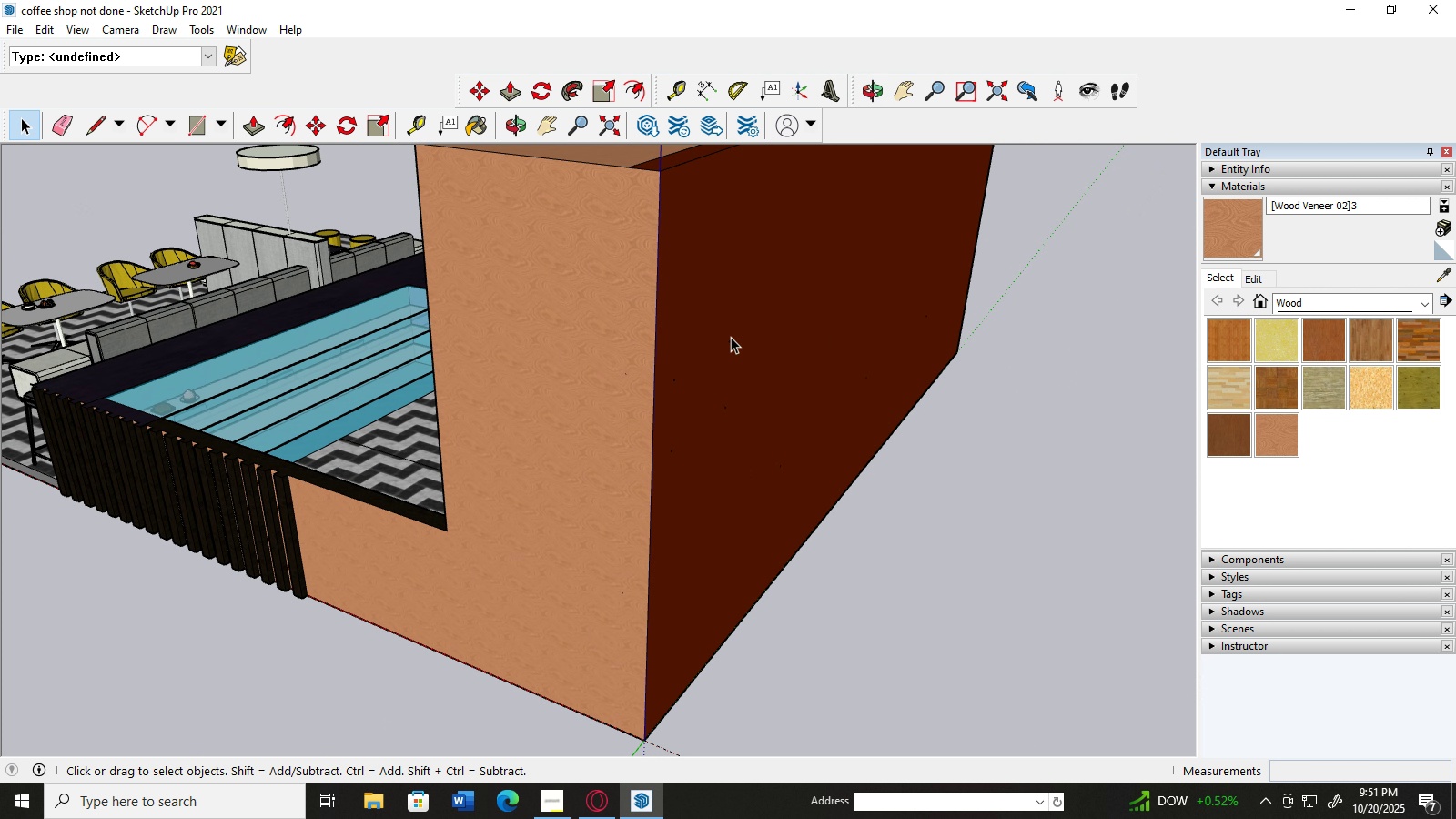 
scroll: coordinate [733, 336], scroll_direction: down, amount: 2.0
 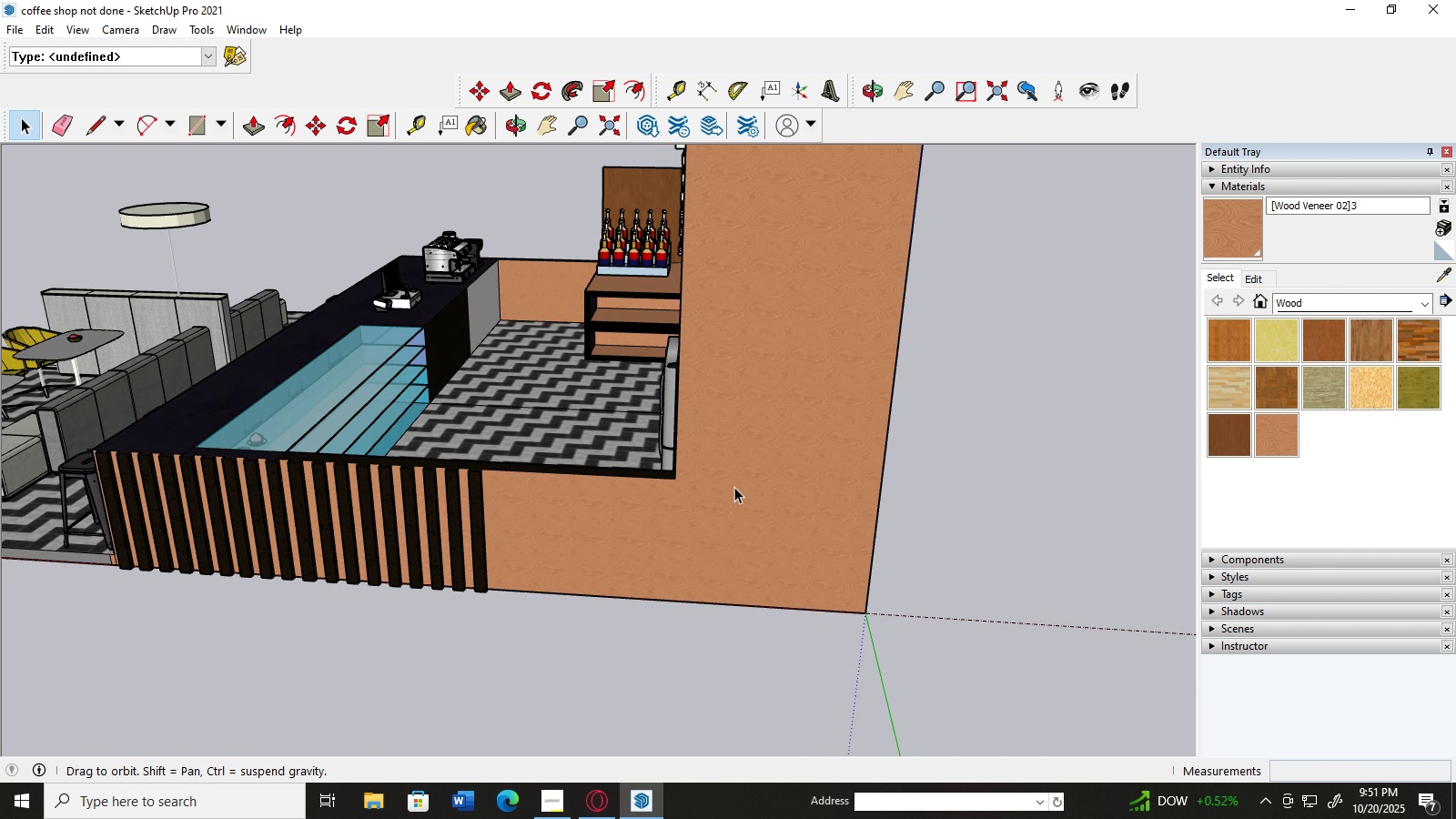 
scroll: coordinate [734, 486], scroll_direction: up, amount: 2.0
 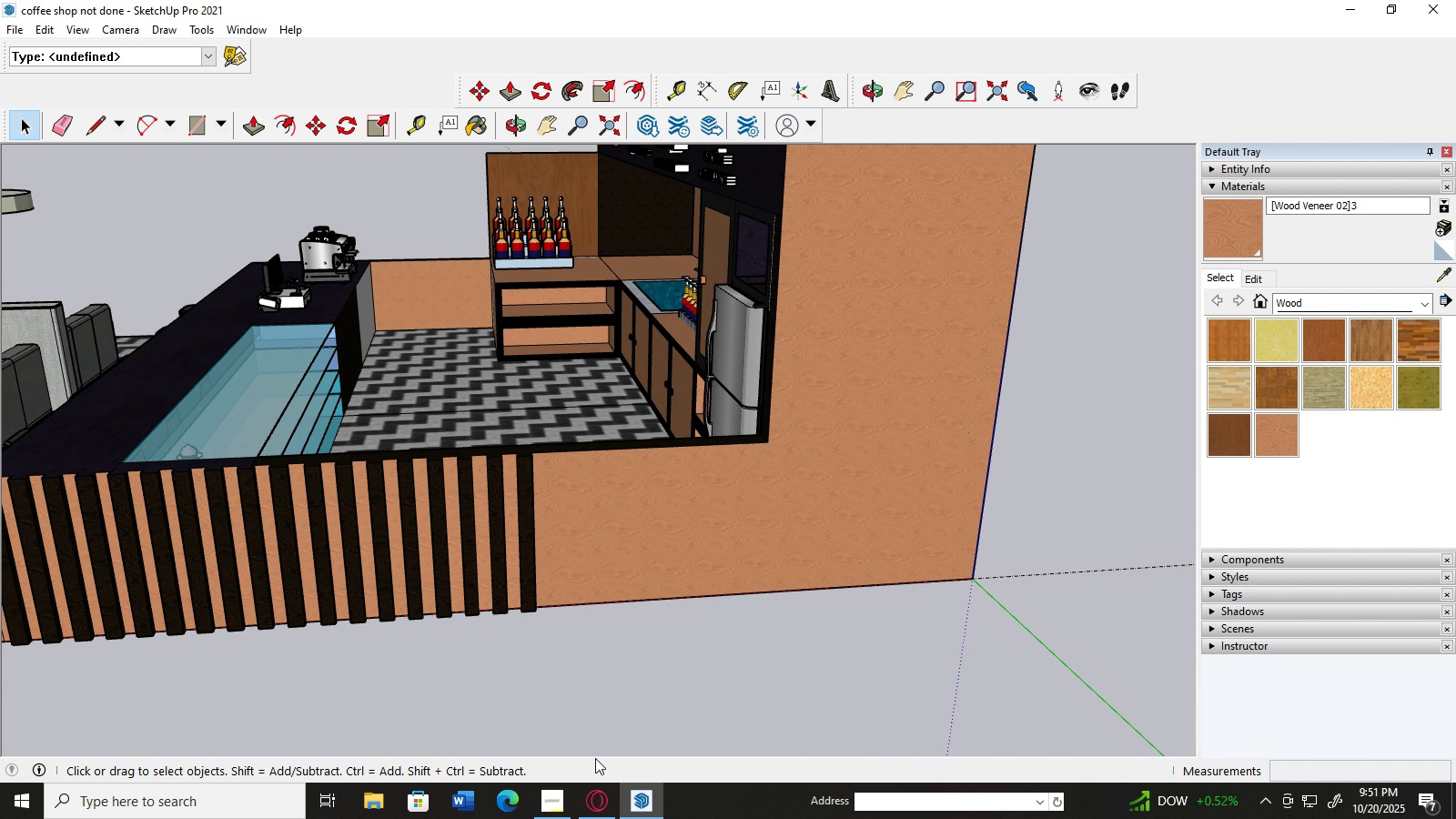 
mouse_move([598, 785])
 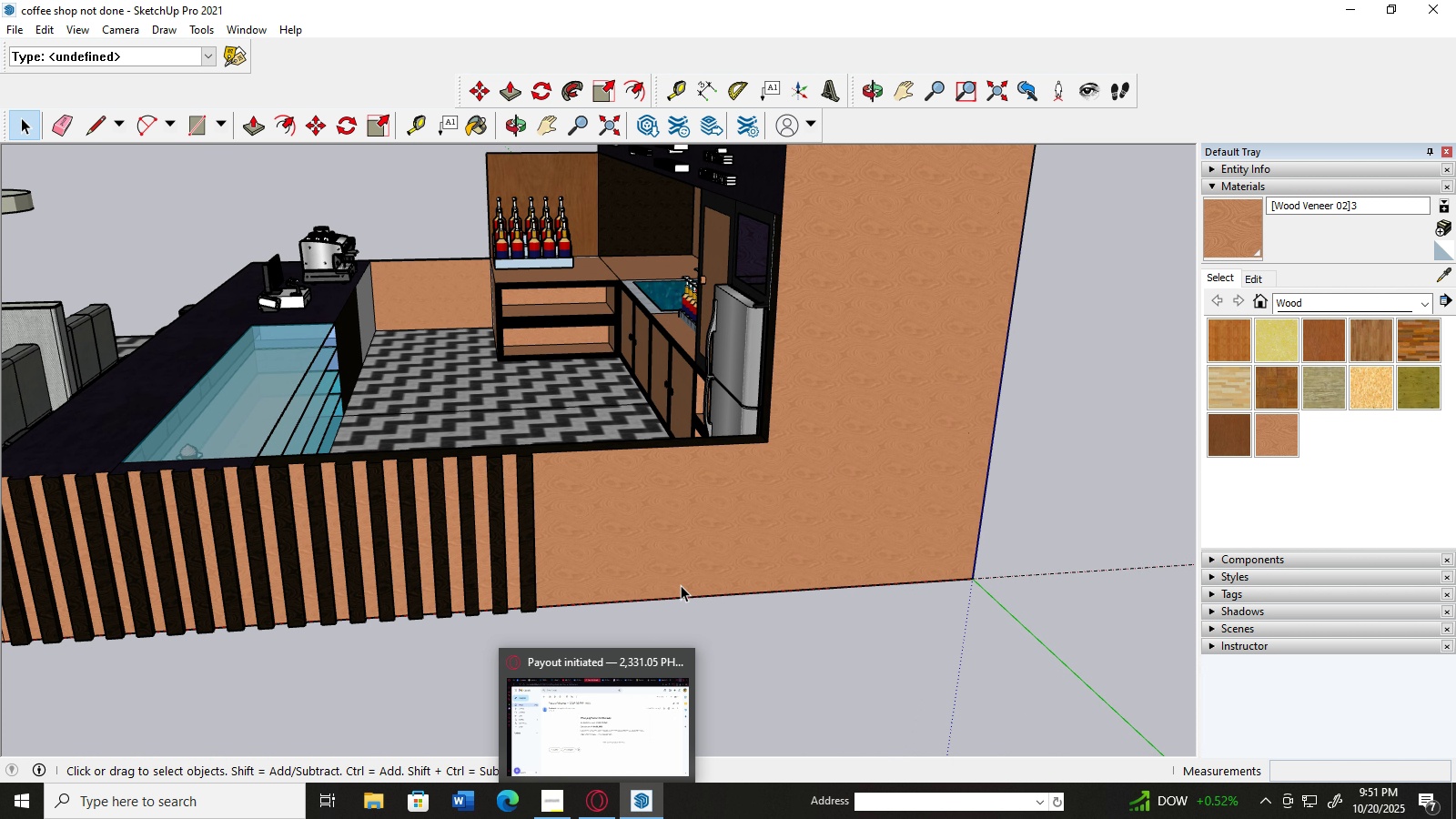 
scroll: coordinate [681, 584], scroll_direction: down, amount: 5.0
 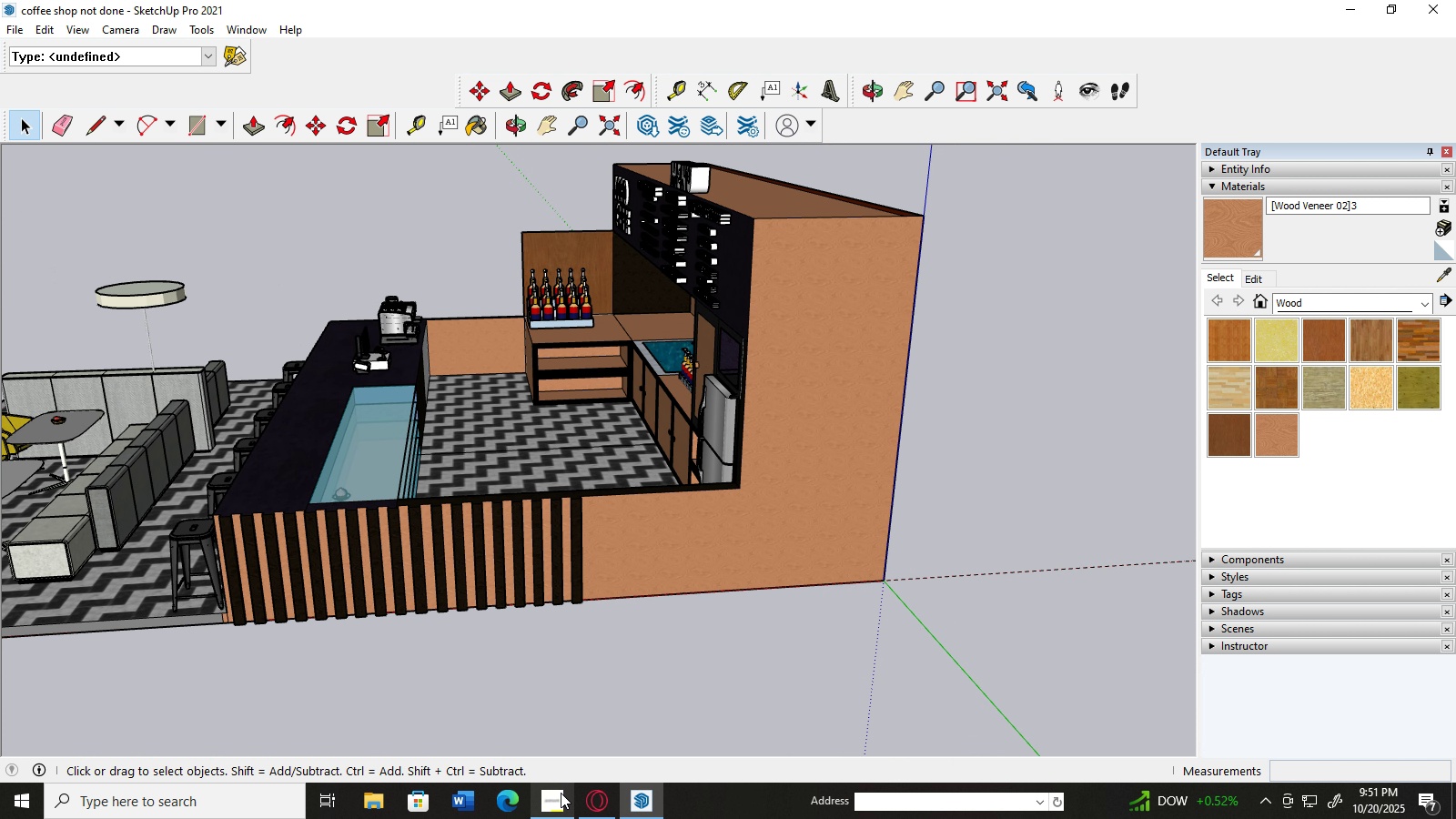 
left_click([561, 793])